 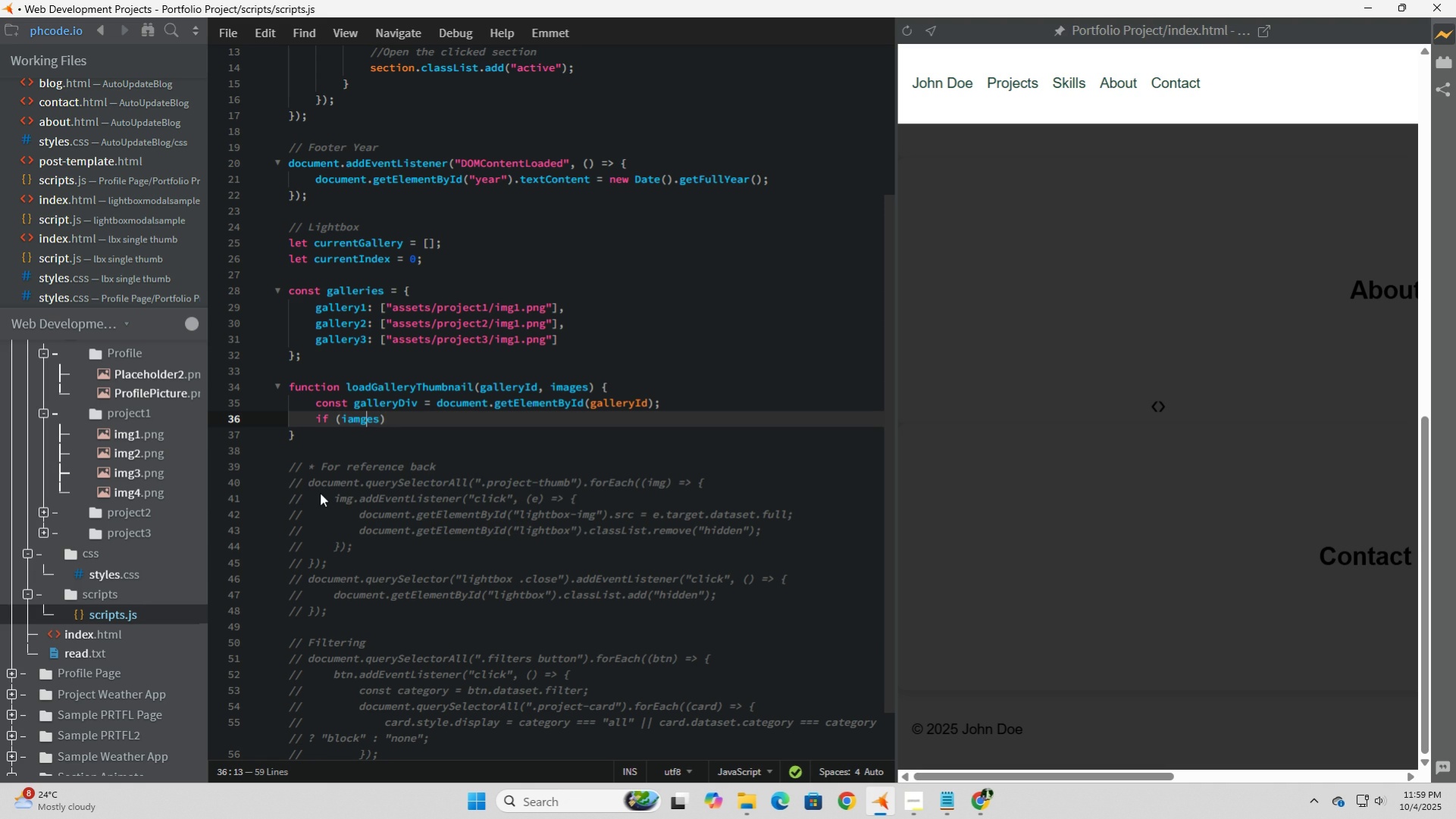 
key(ArrowLeft)
 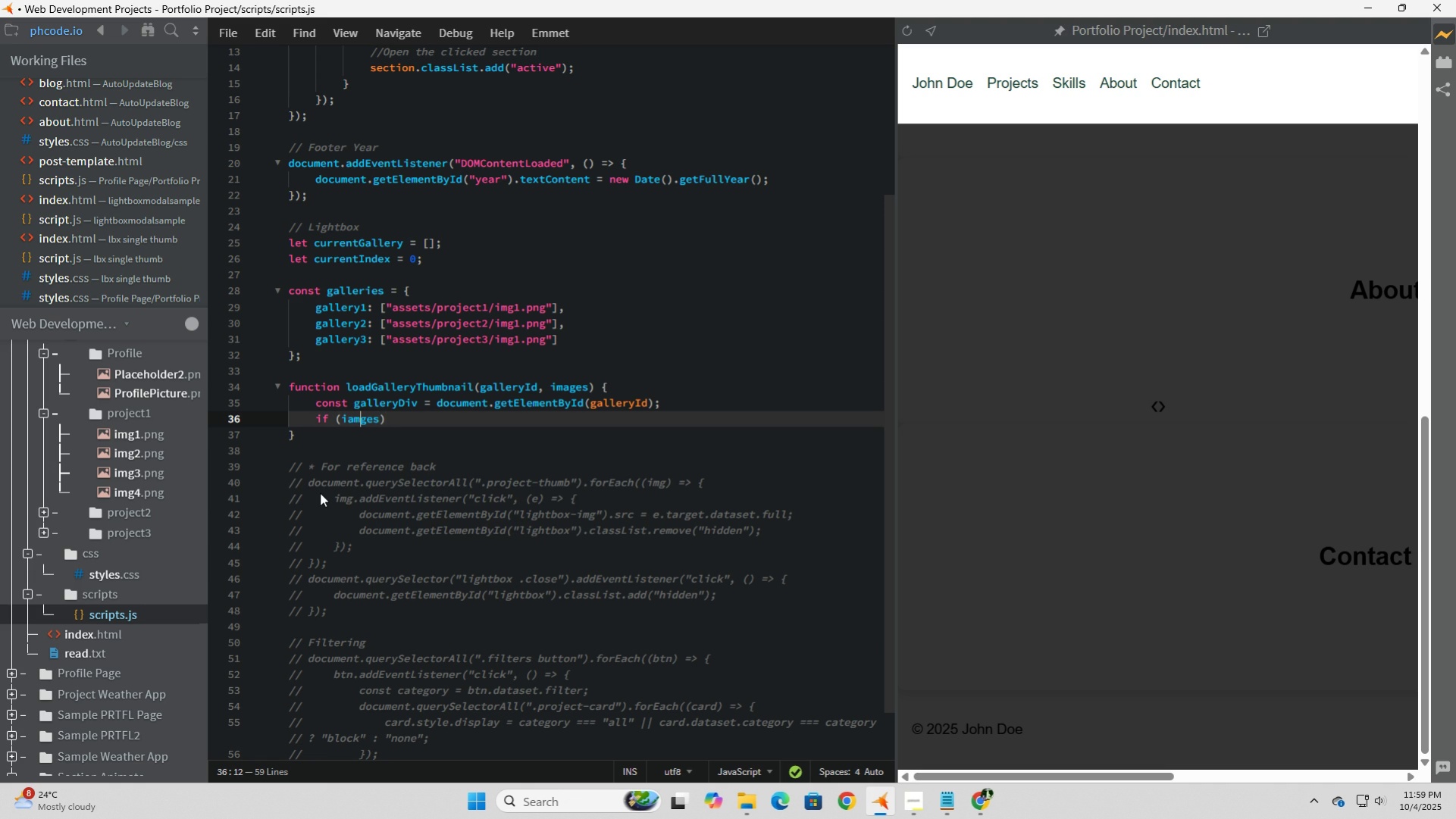 
key(ArrowLeft)
 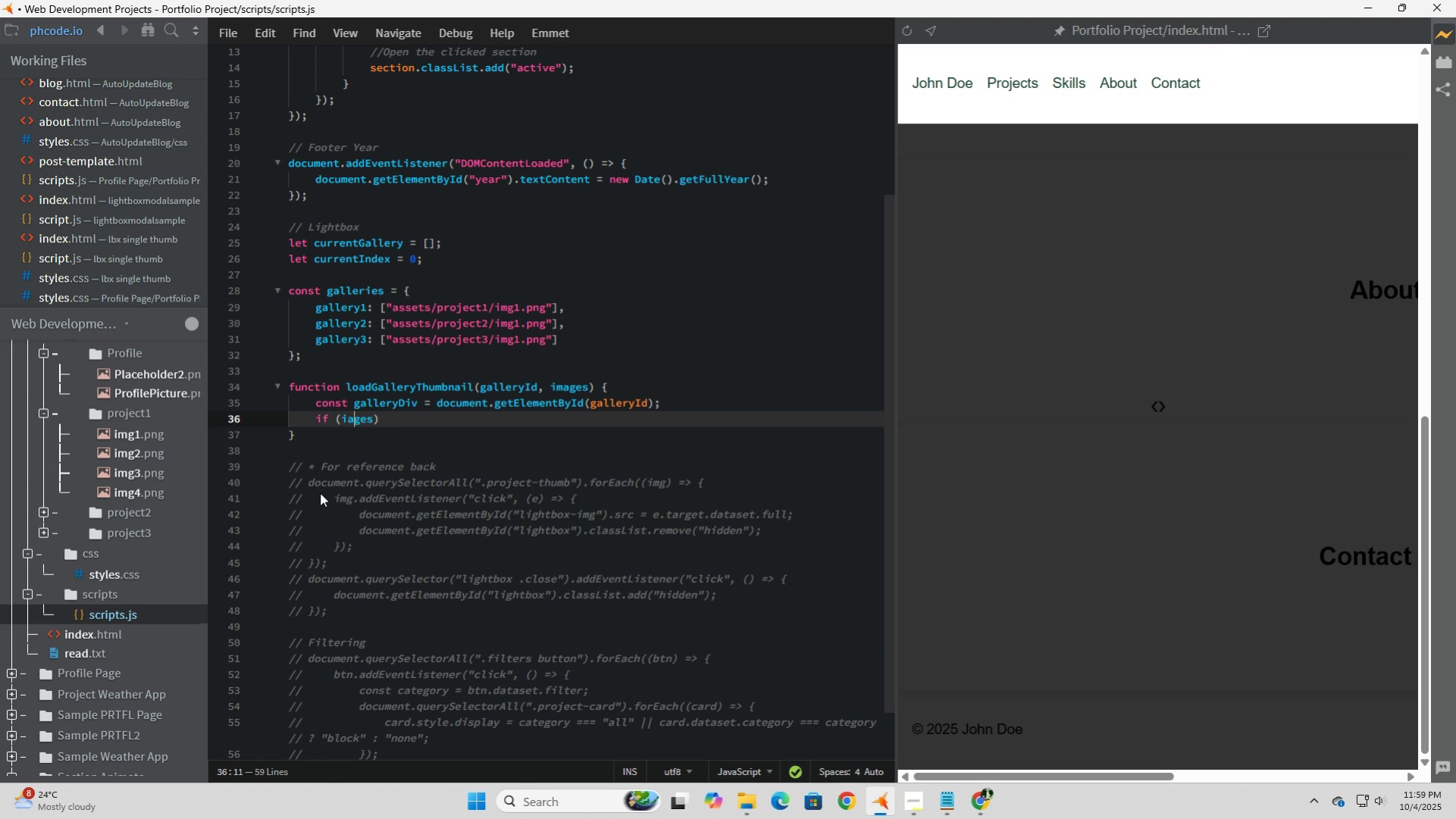 
key(Backspace)
key(Backspace)
type(a)
key(Backspace)
type(ma)
 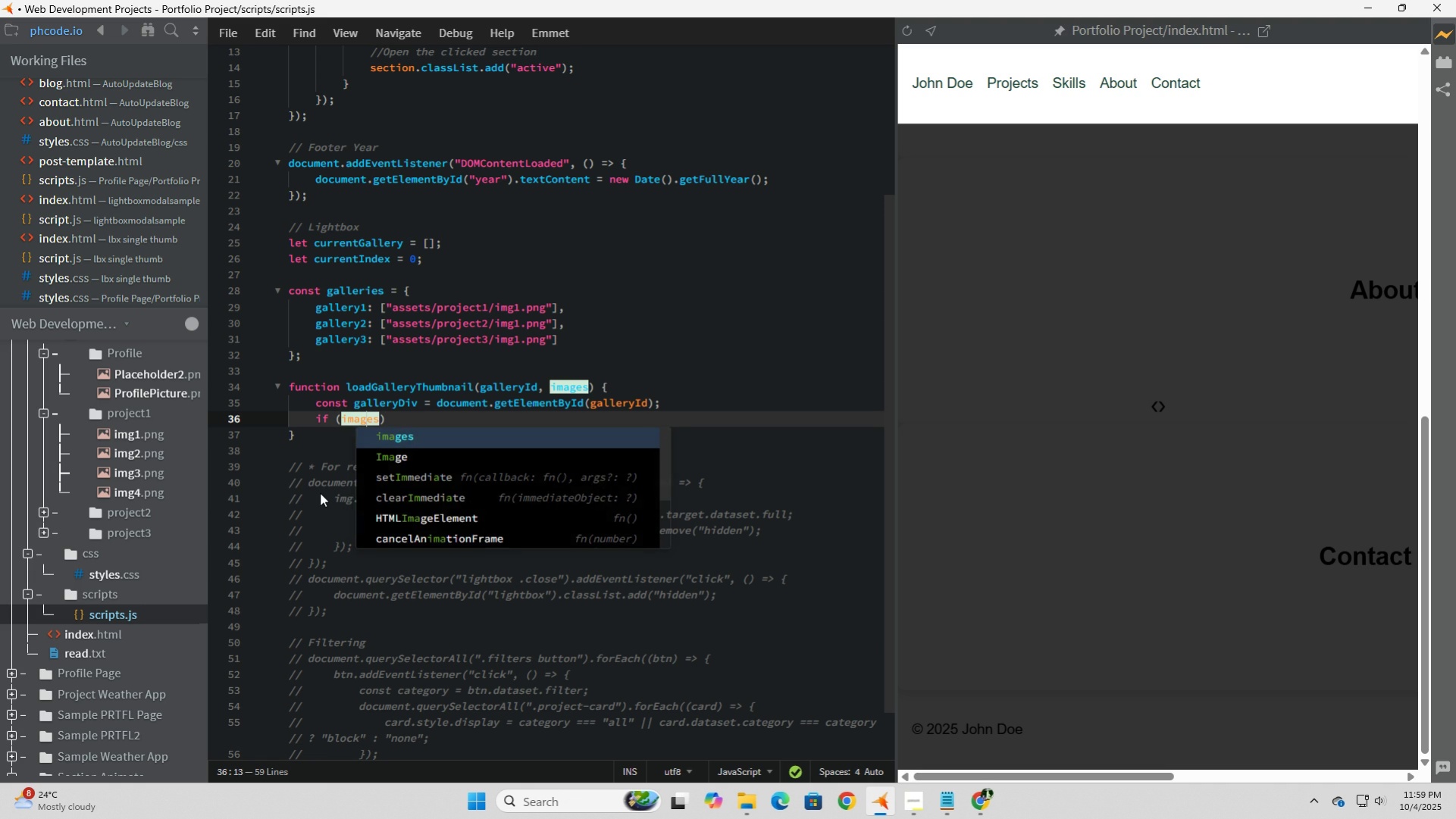 
key(ArrowRight)
 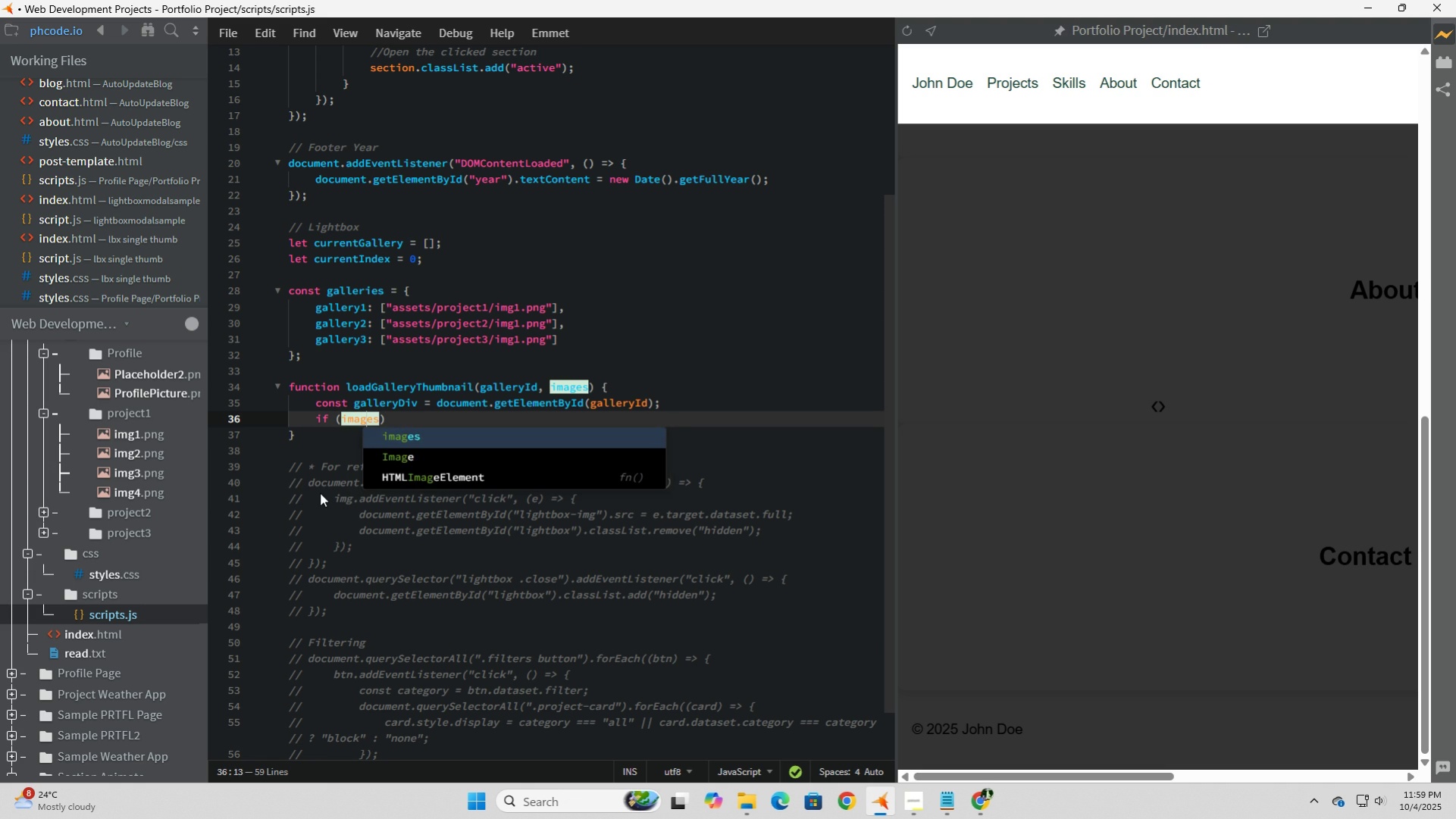 
key(ArrowRight)
 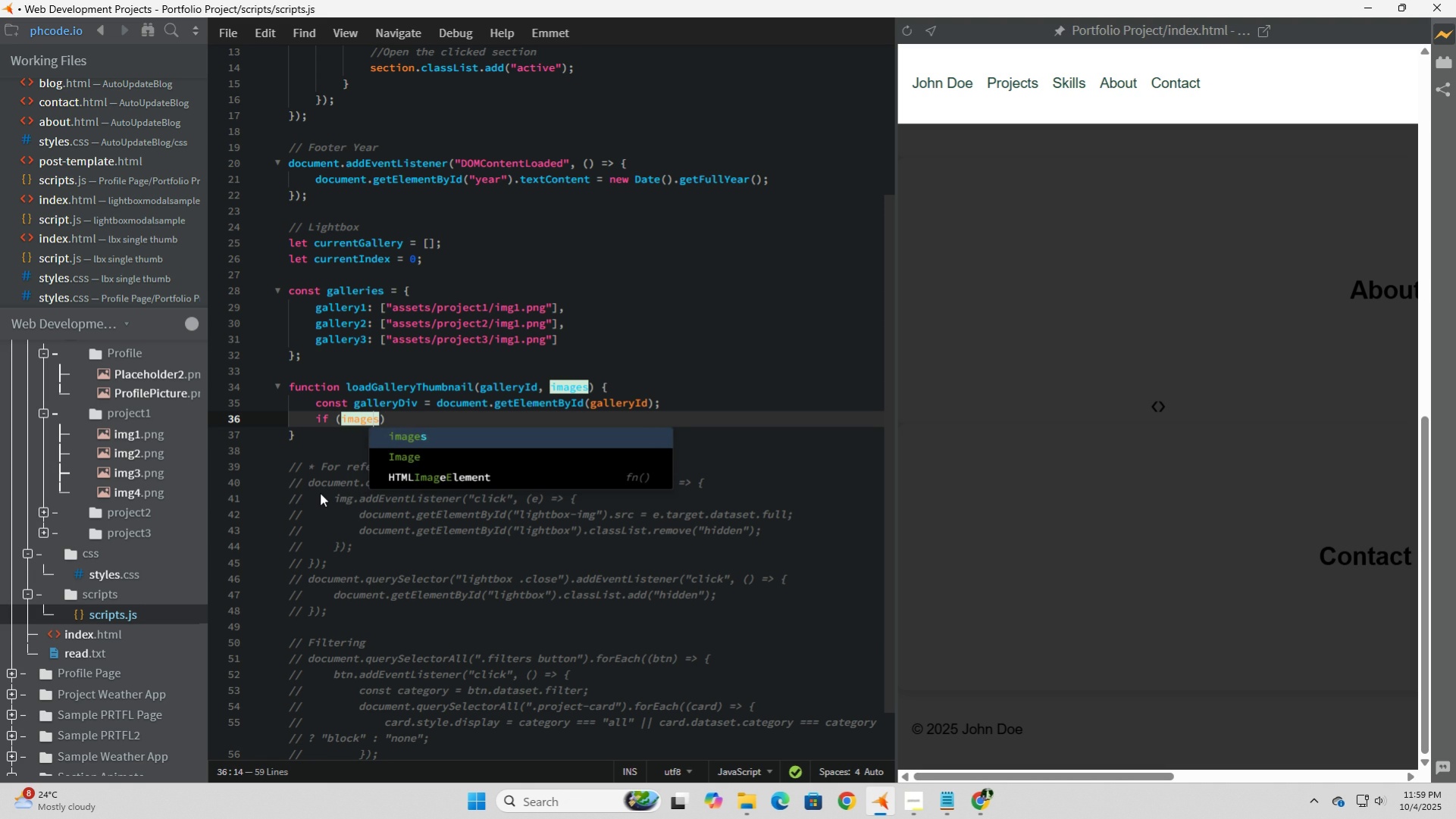 
key(Tab)
 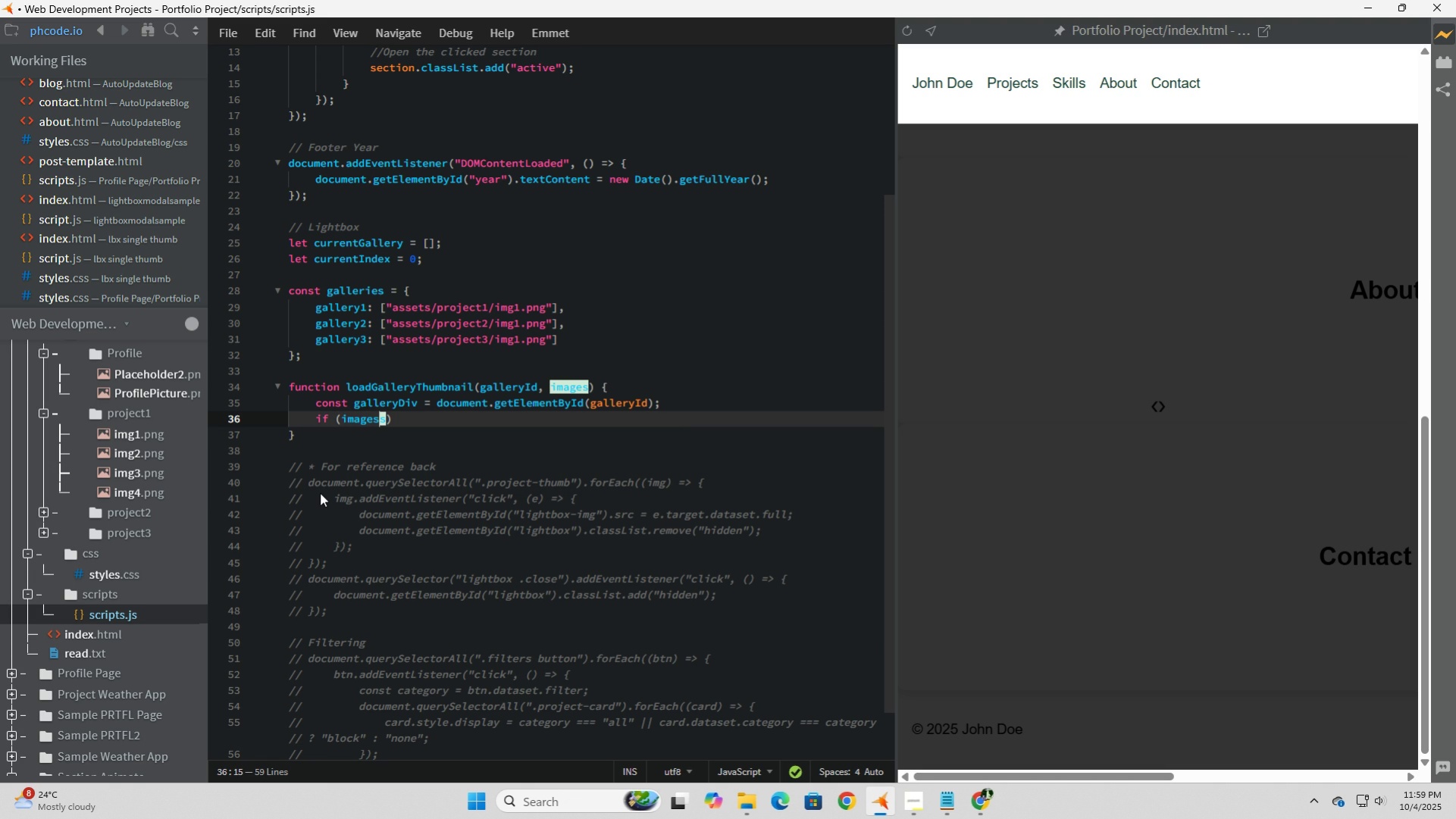 
key(Delete)
 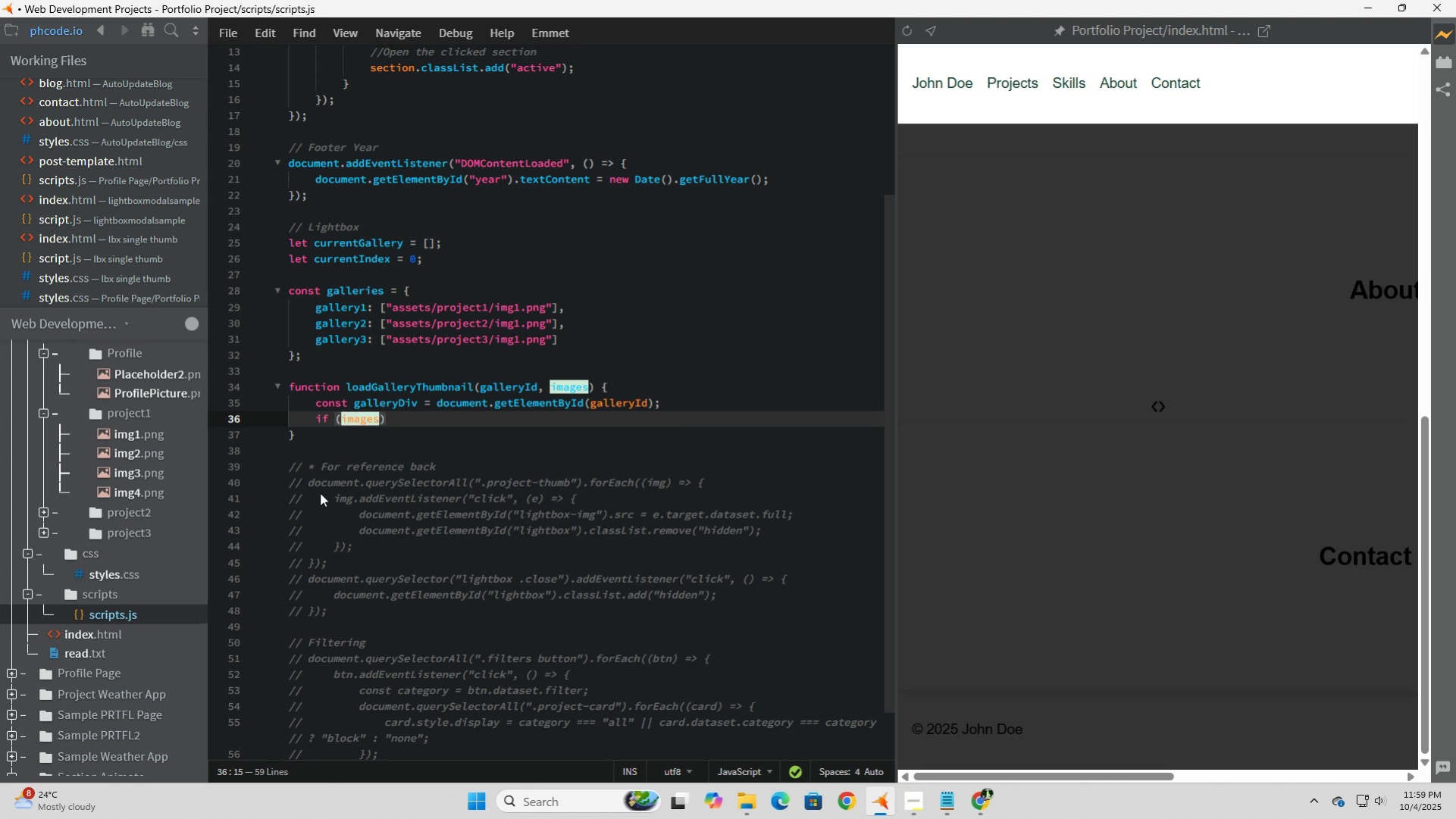 
key(ArrowRight)
 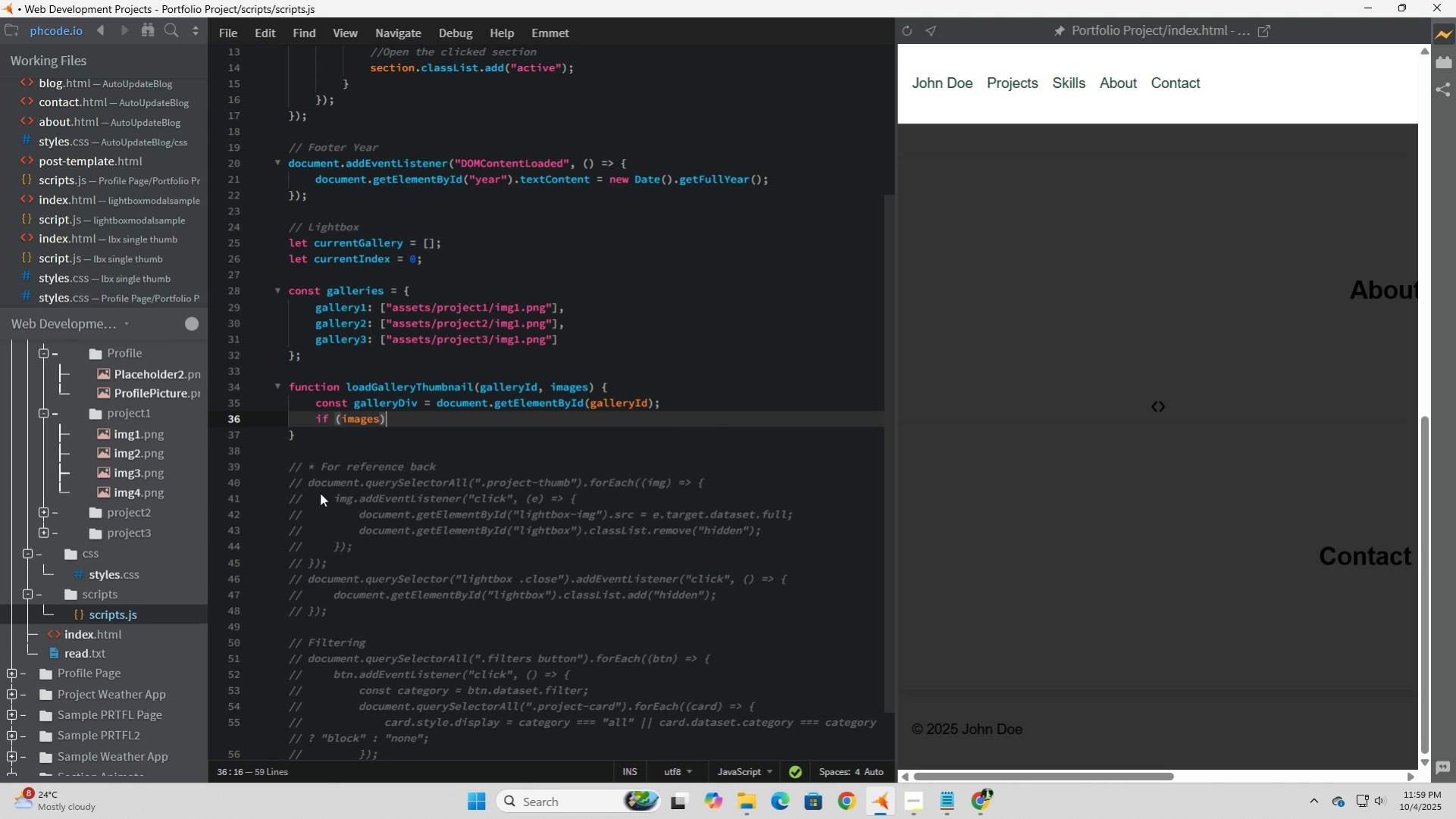 
wait(5.12)
 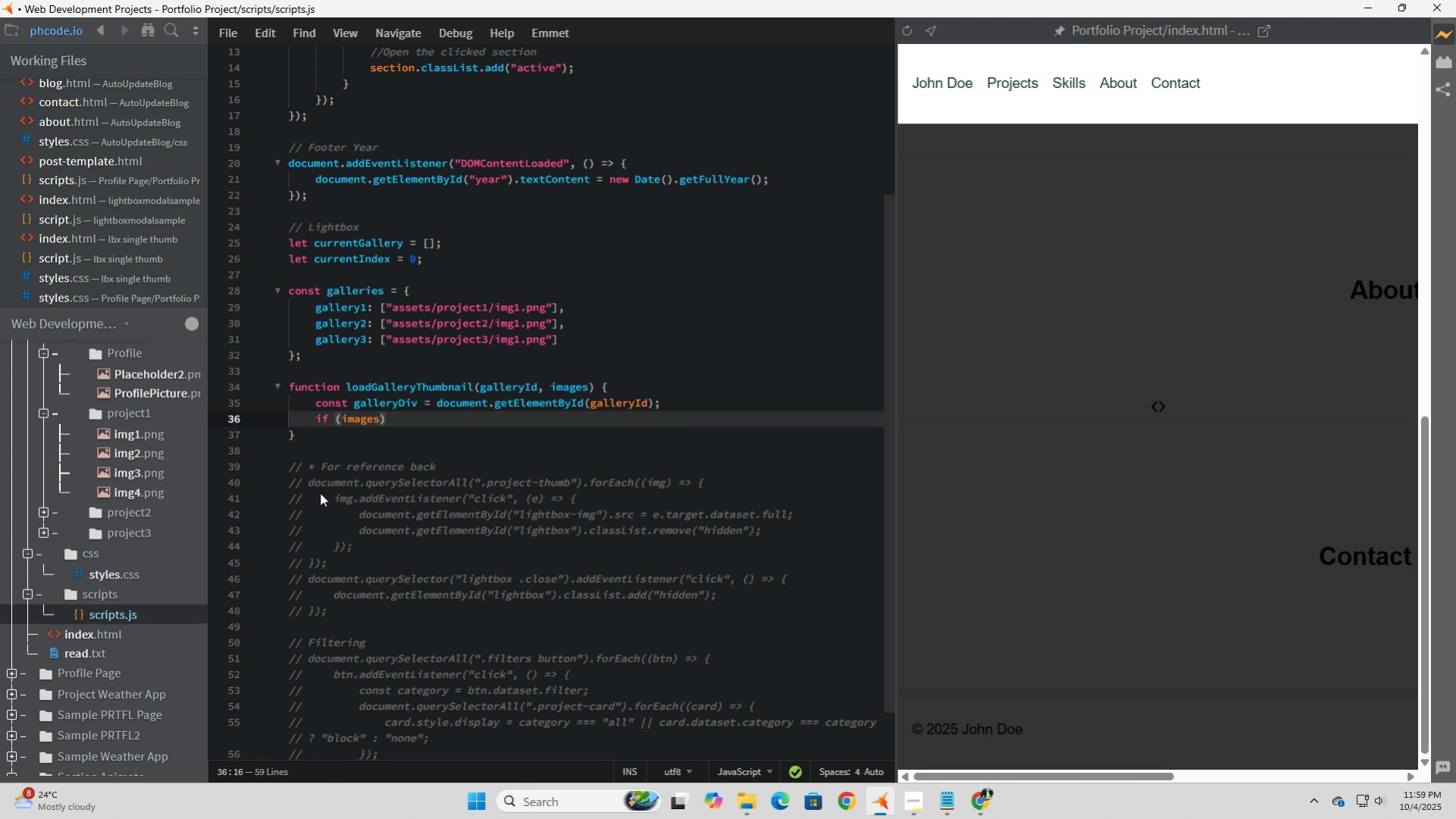 
key(ArrowLeft)
 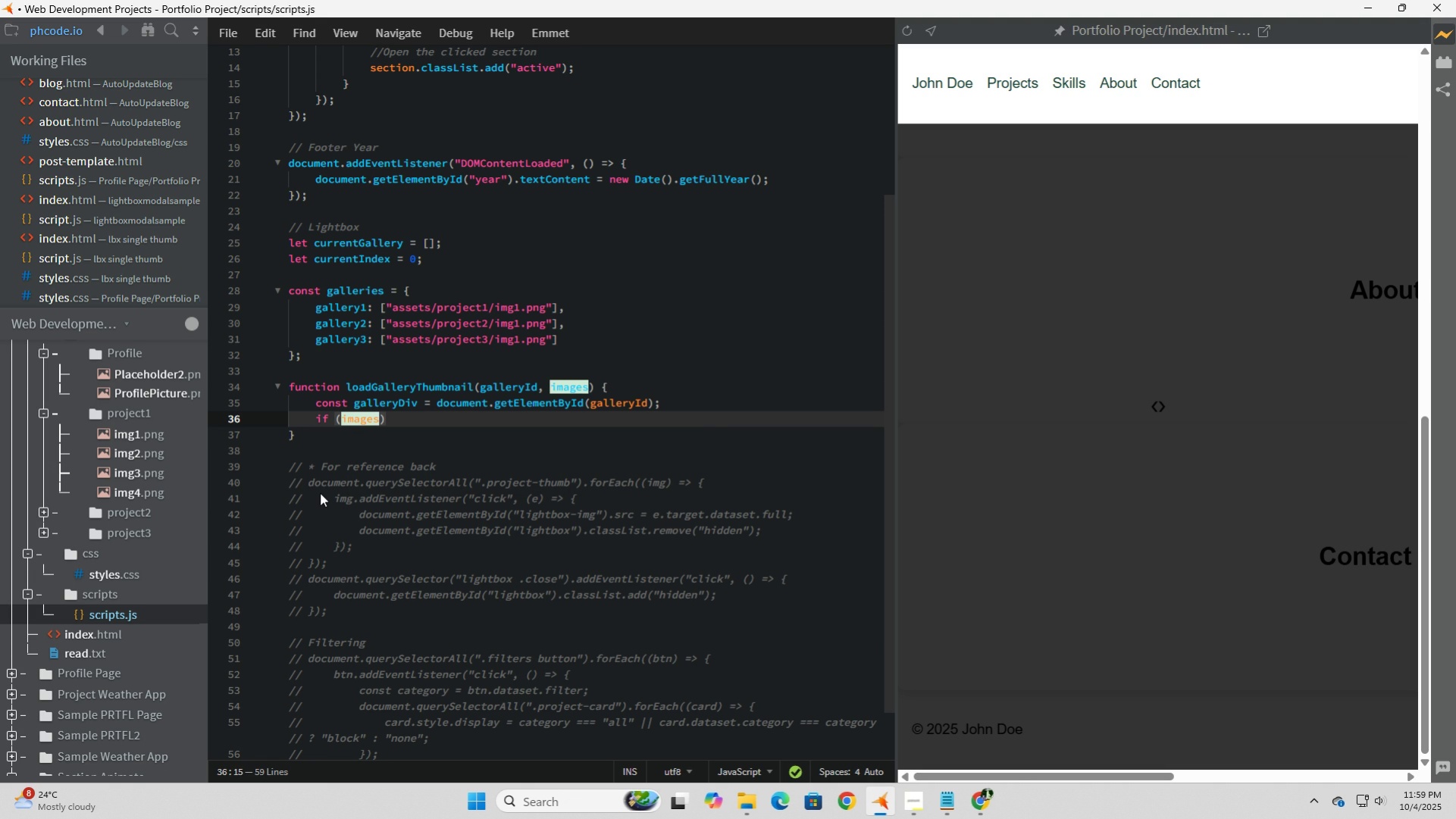 
type(.lke)
key(Backspace)
key(Backspace)
type(ength)
key(Tab)
 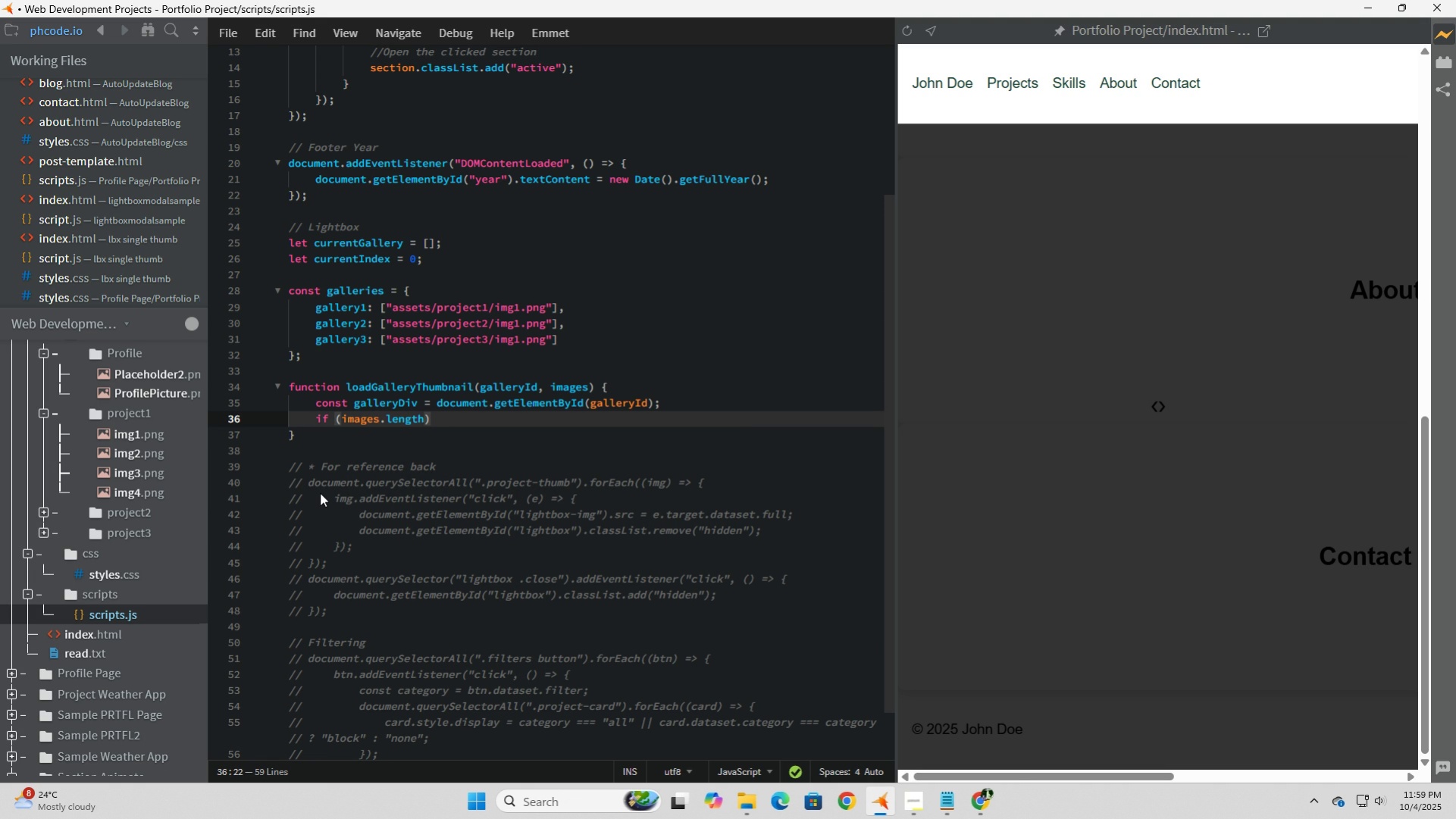 
key(Space)